 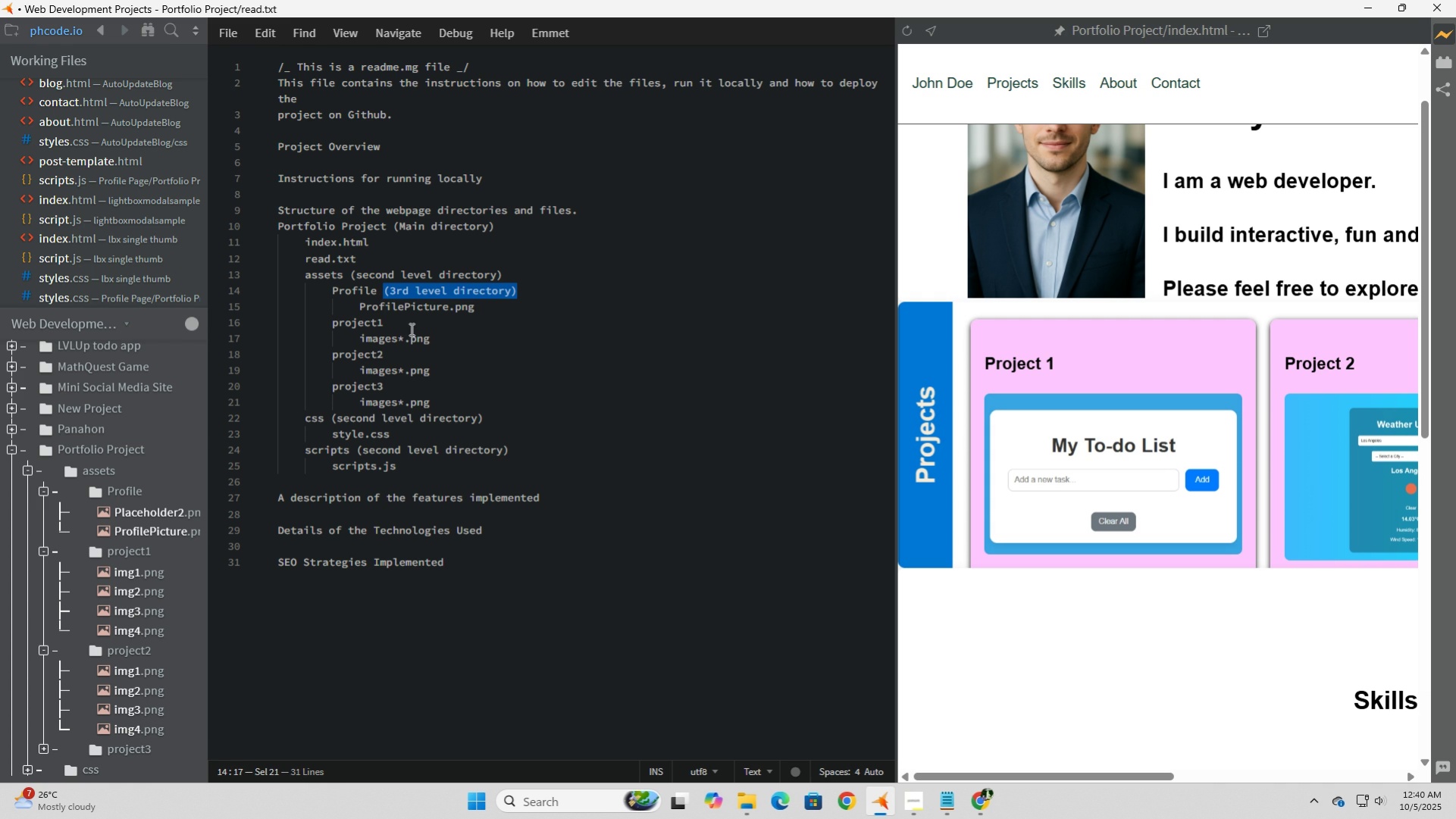 
left_click([420, 325])
 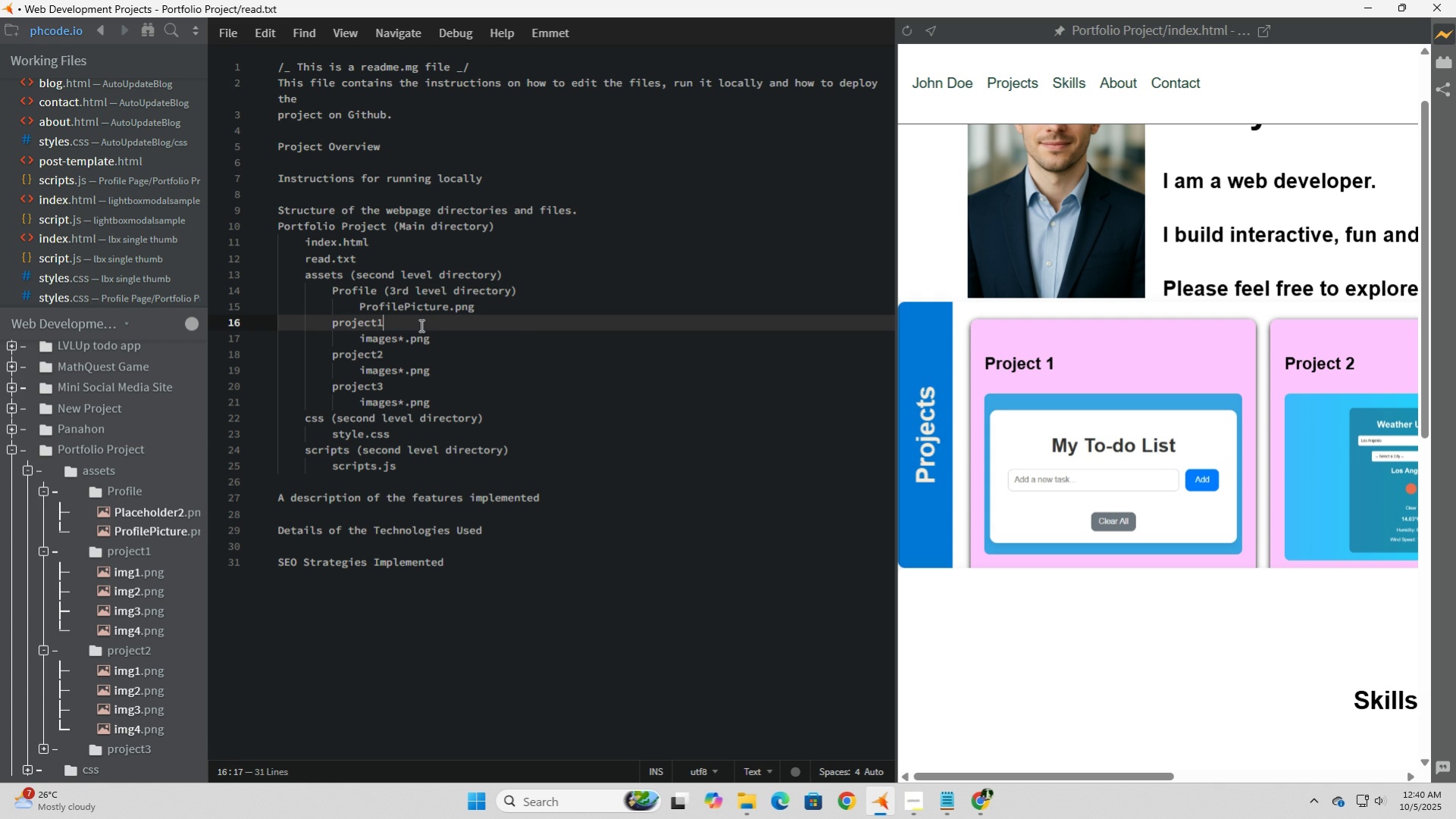 
key(Space)
 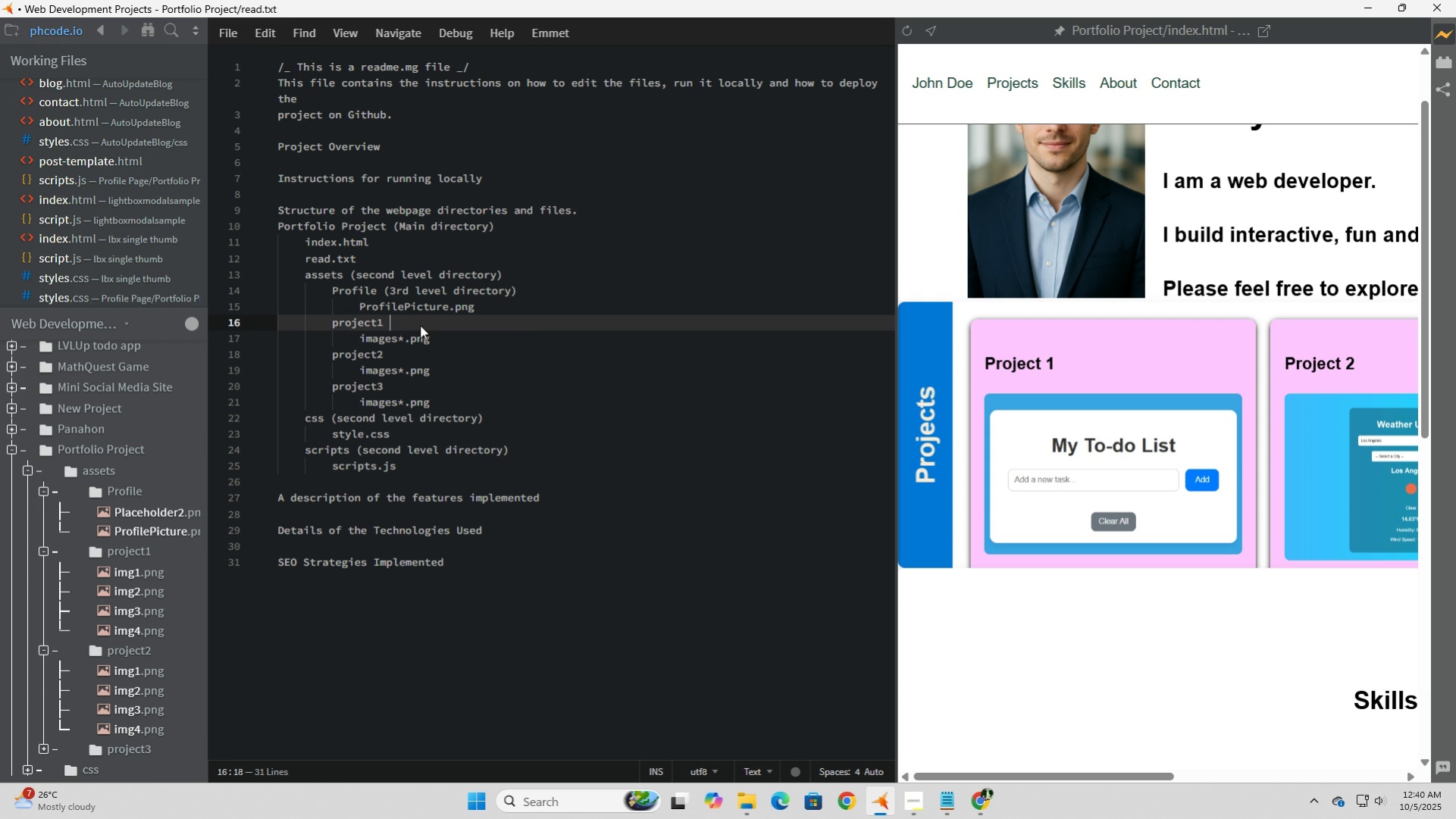 
key(Control+ControlLeft)
 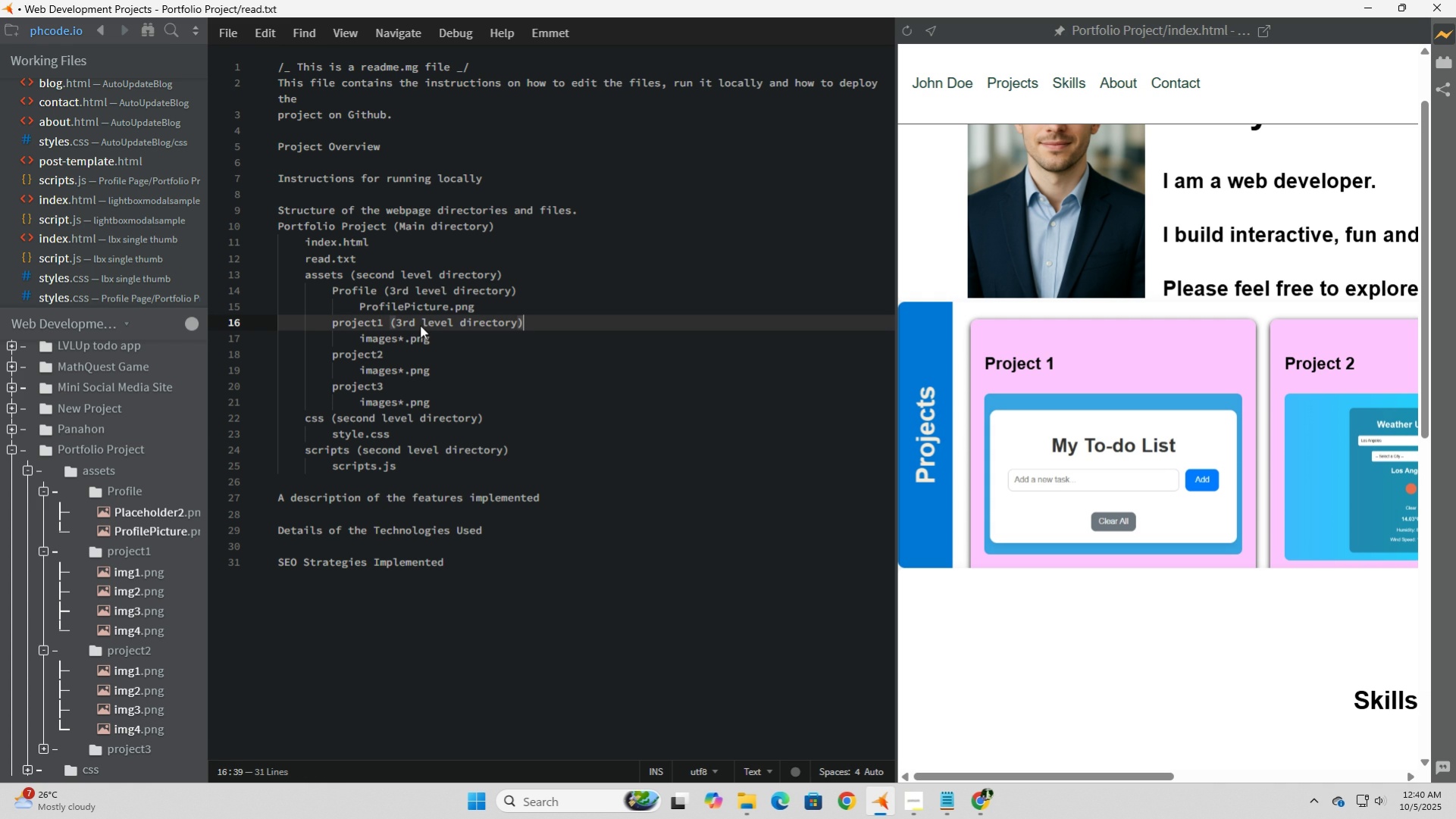 
key(Control+V)
 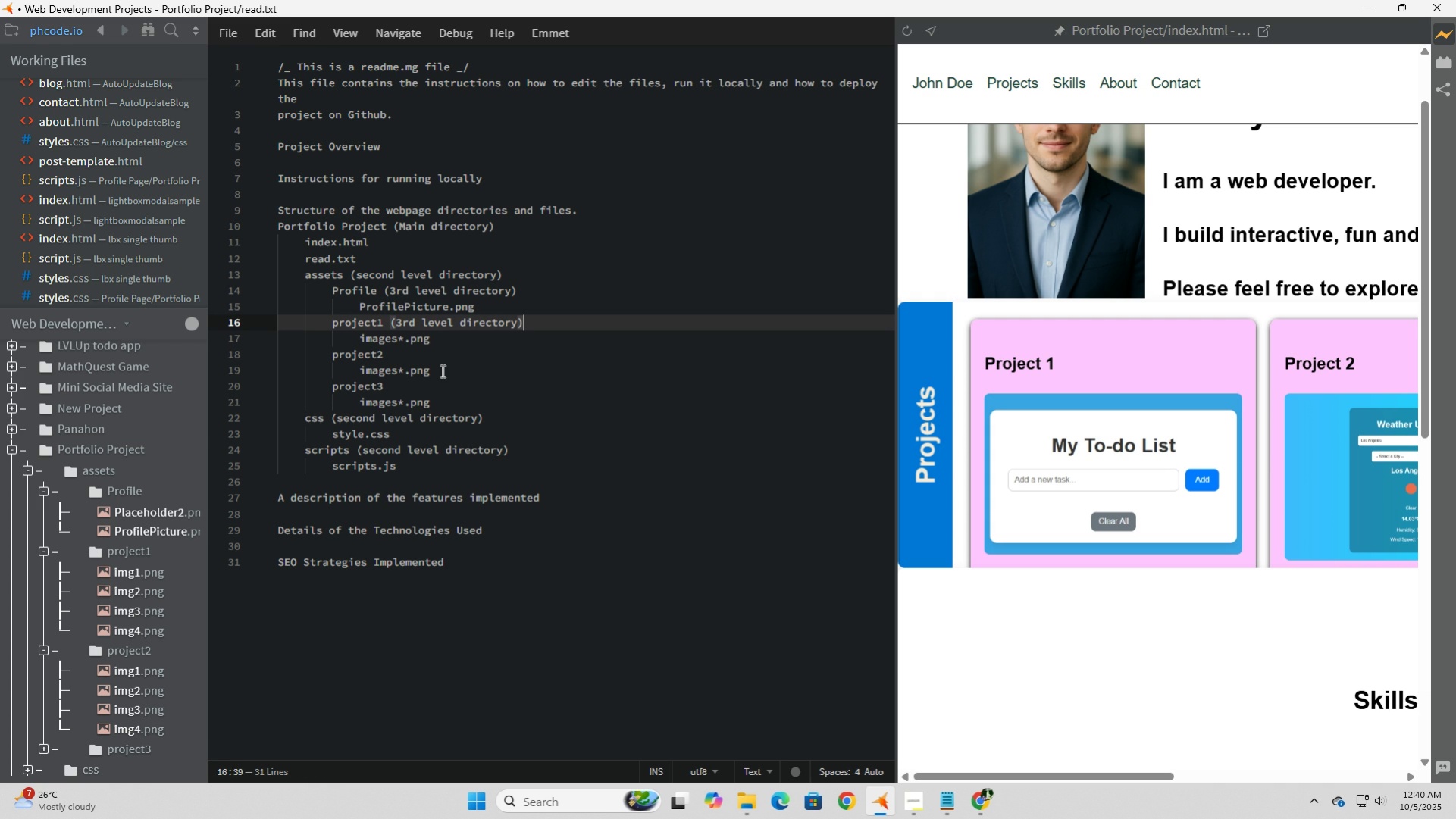 
left_click([441, 367])